 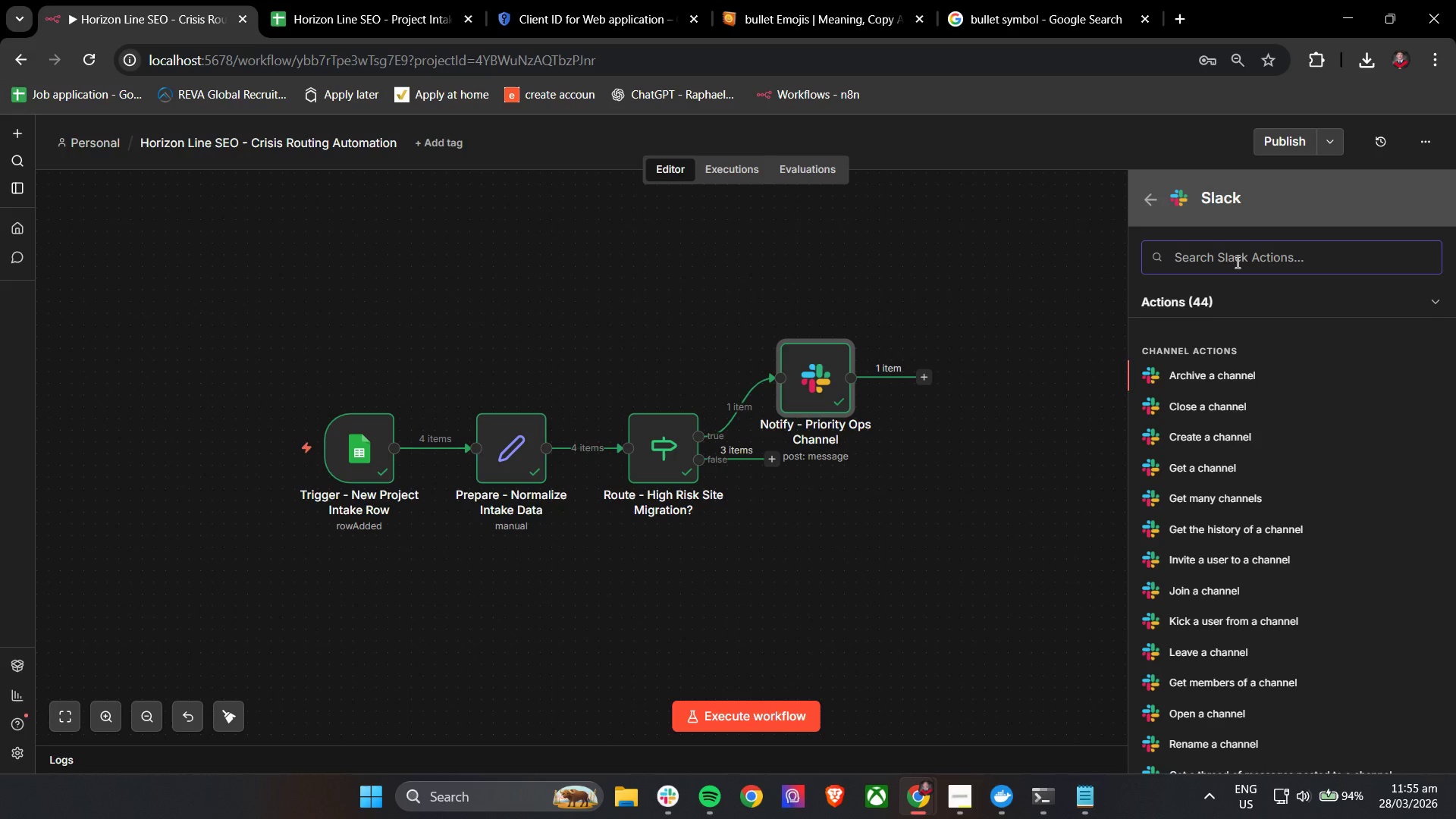 
key(S)
 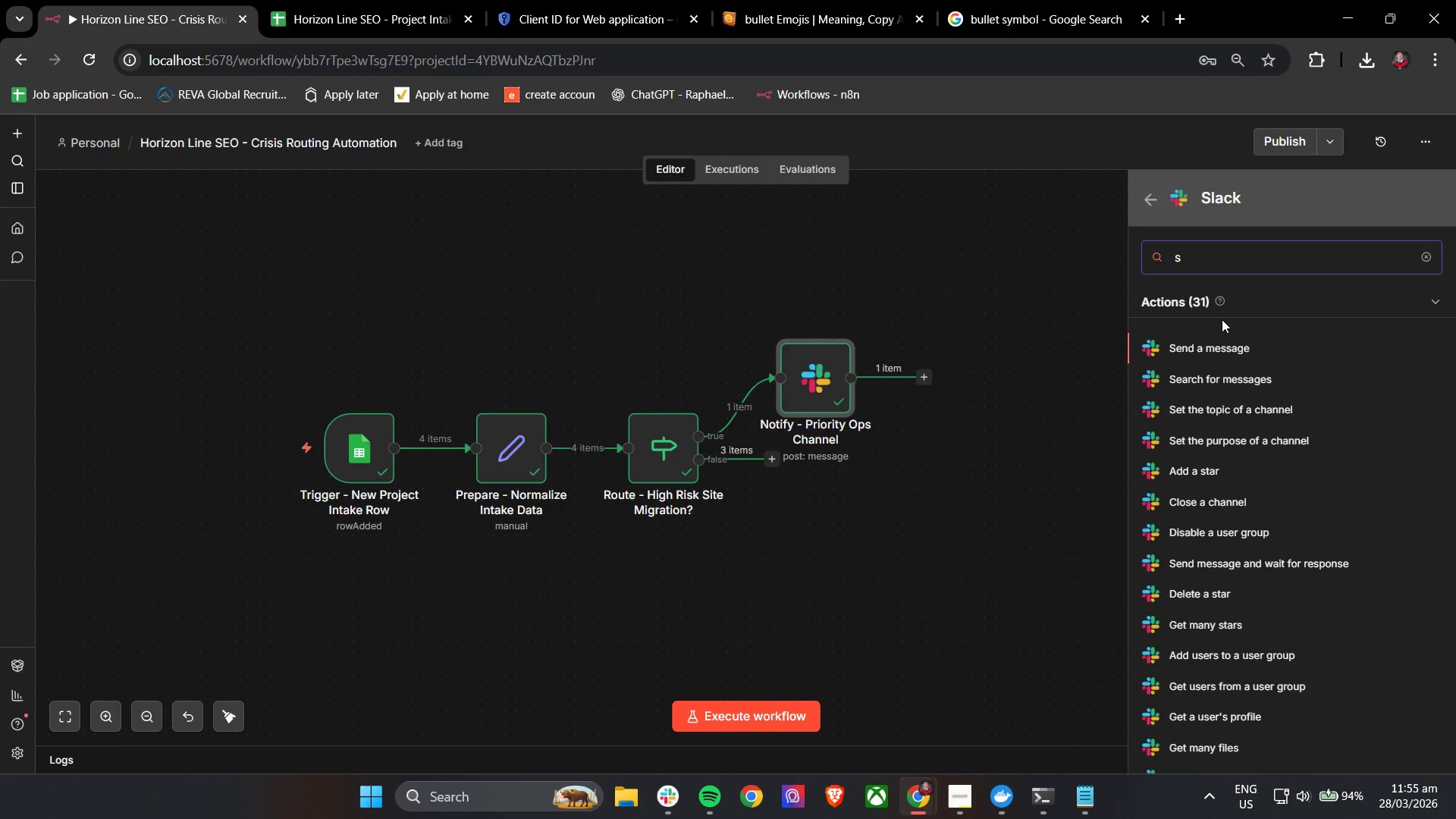 
left_click([1220, 350])
 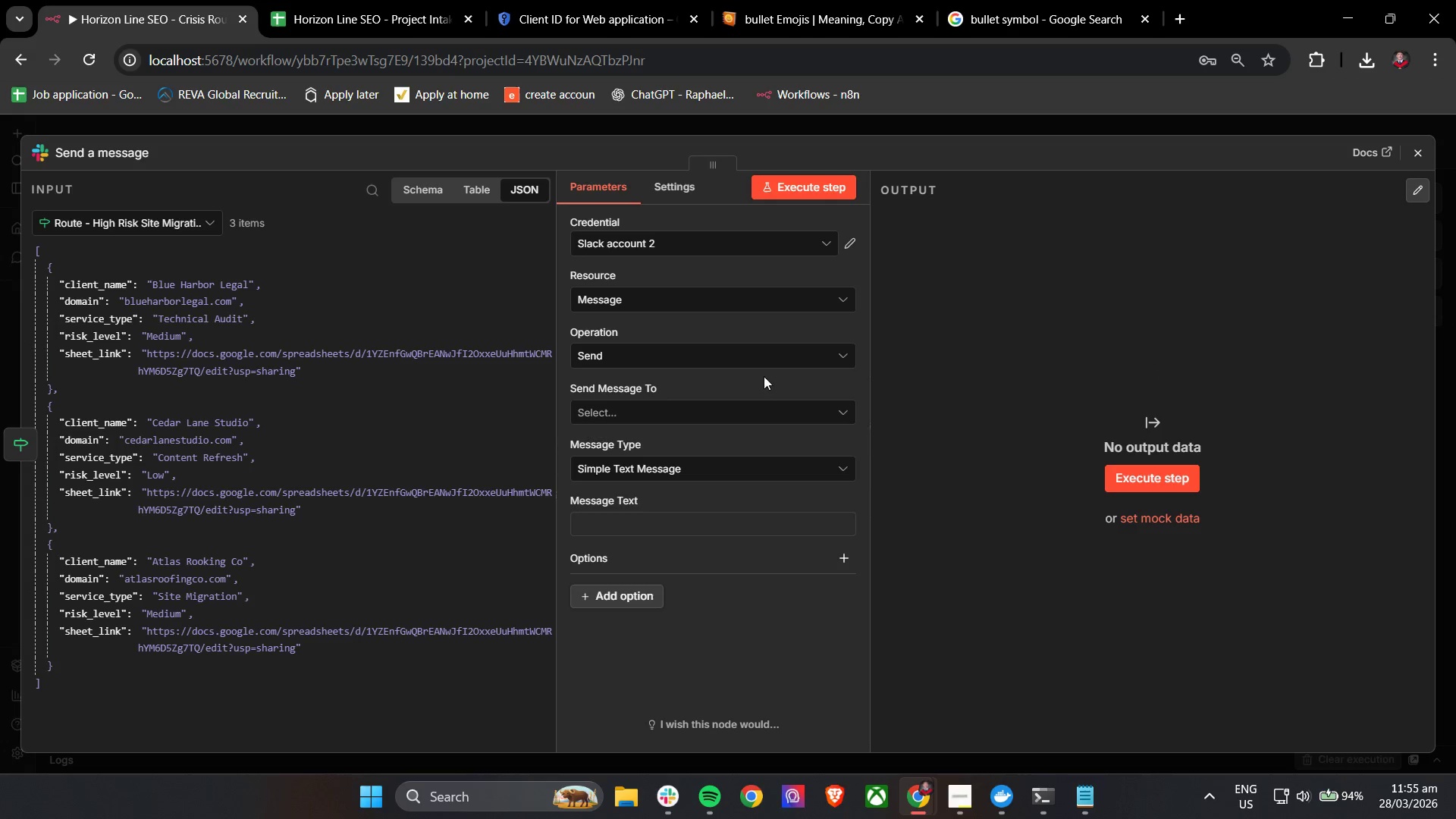 
left_click([650, 303])
 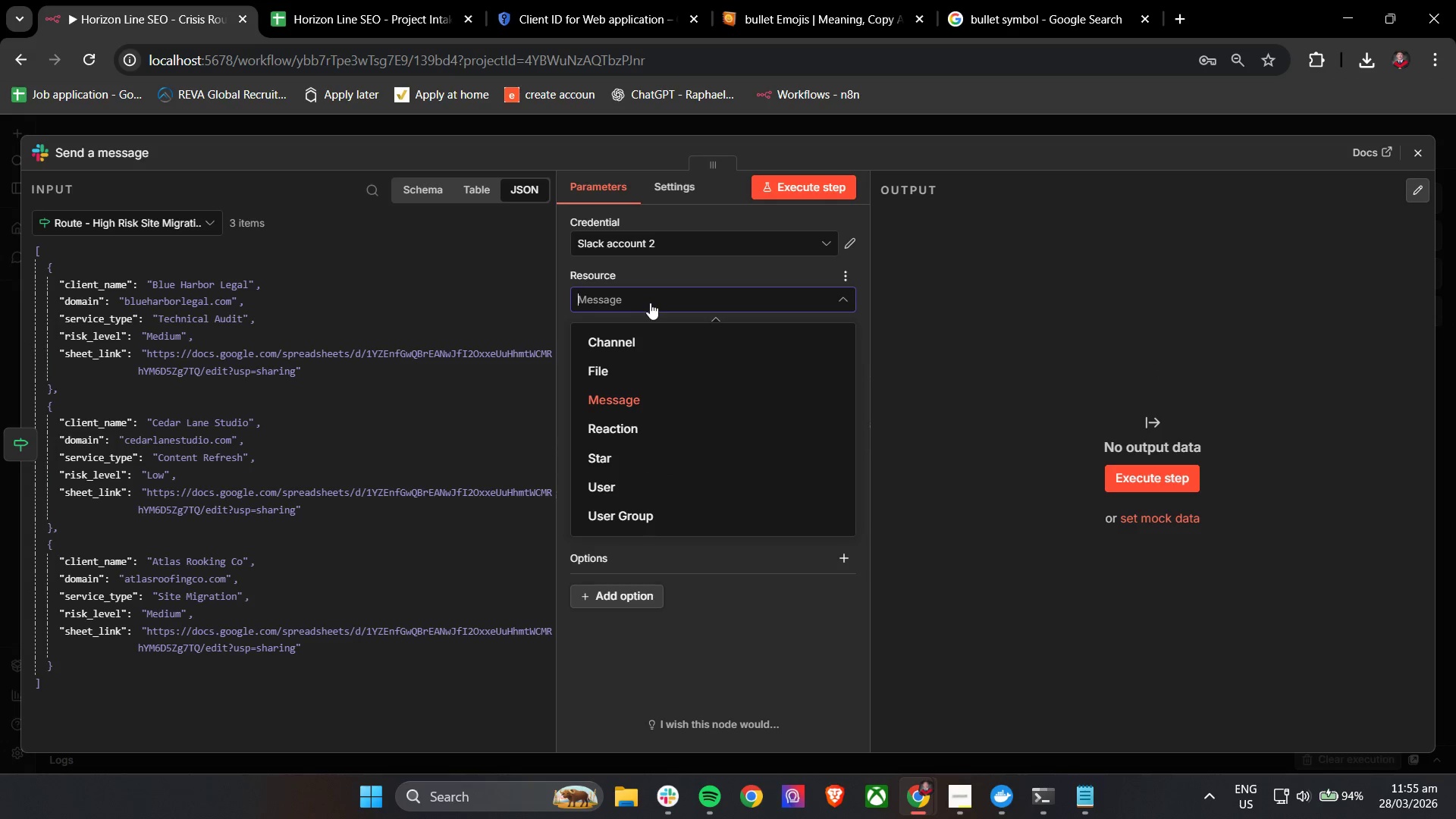 
left_click([617, 399])
 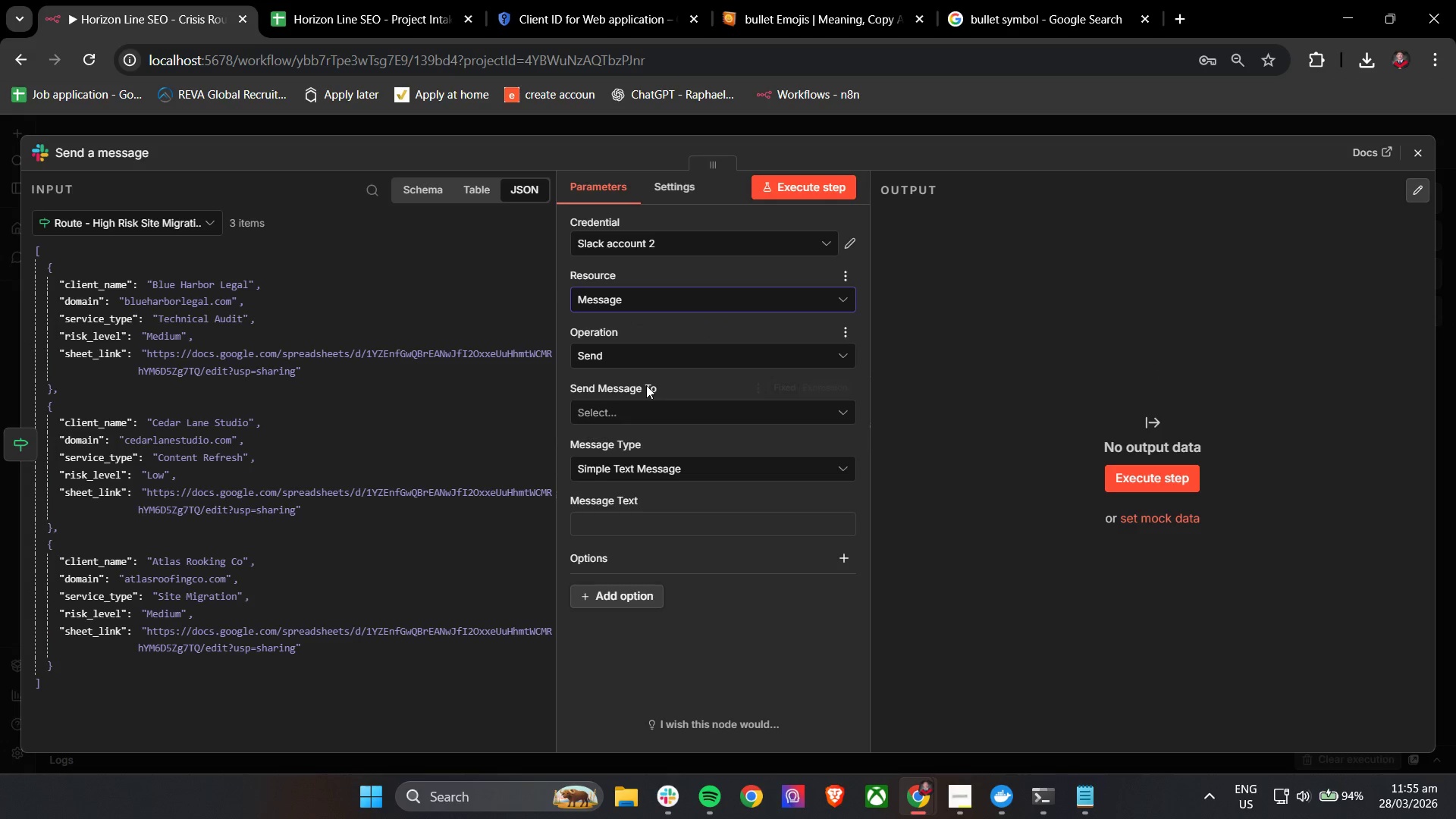 
left_click([661, 406])
 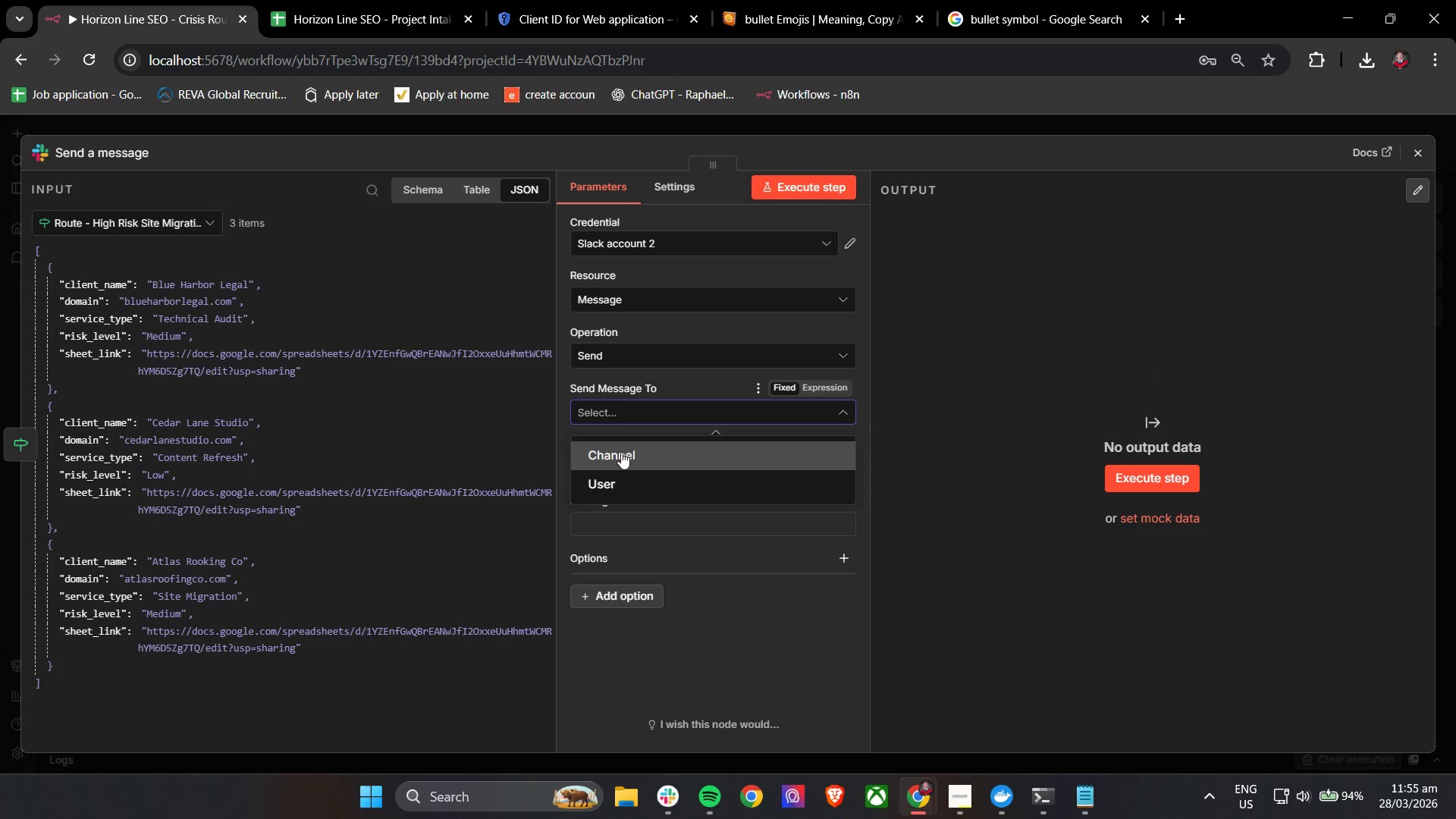 
mouse_move([689, 450])
 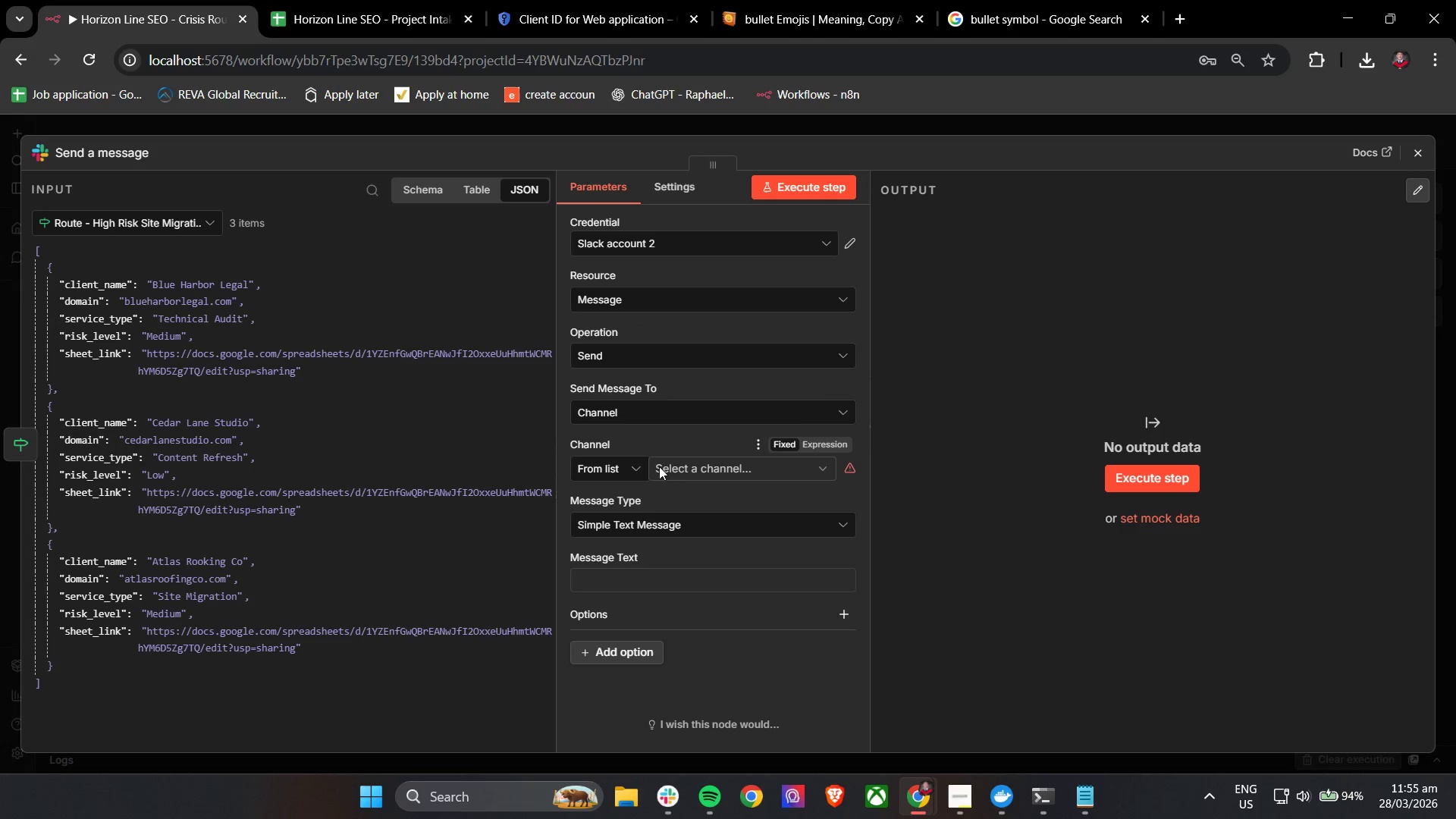 
left_click([626, 472])
 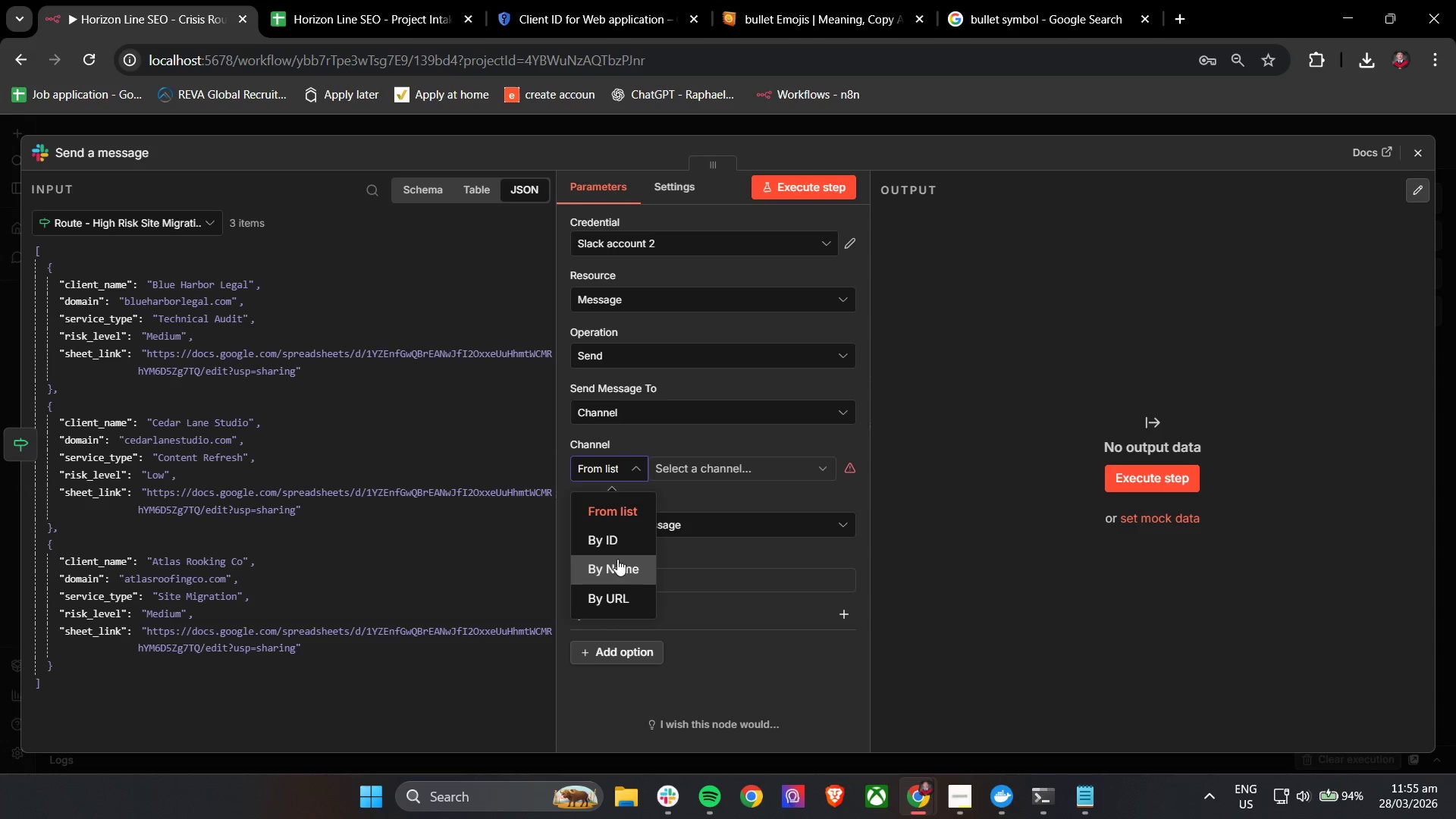 
left_click([626, 543])
 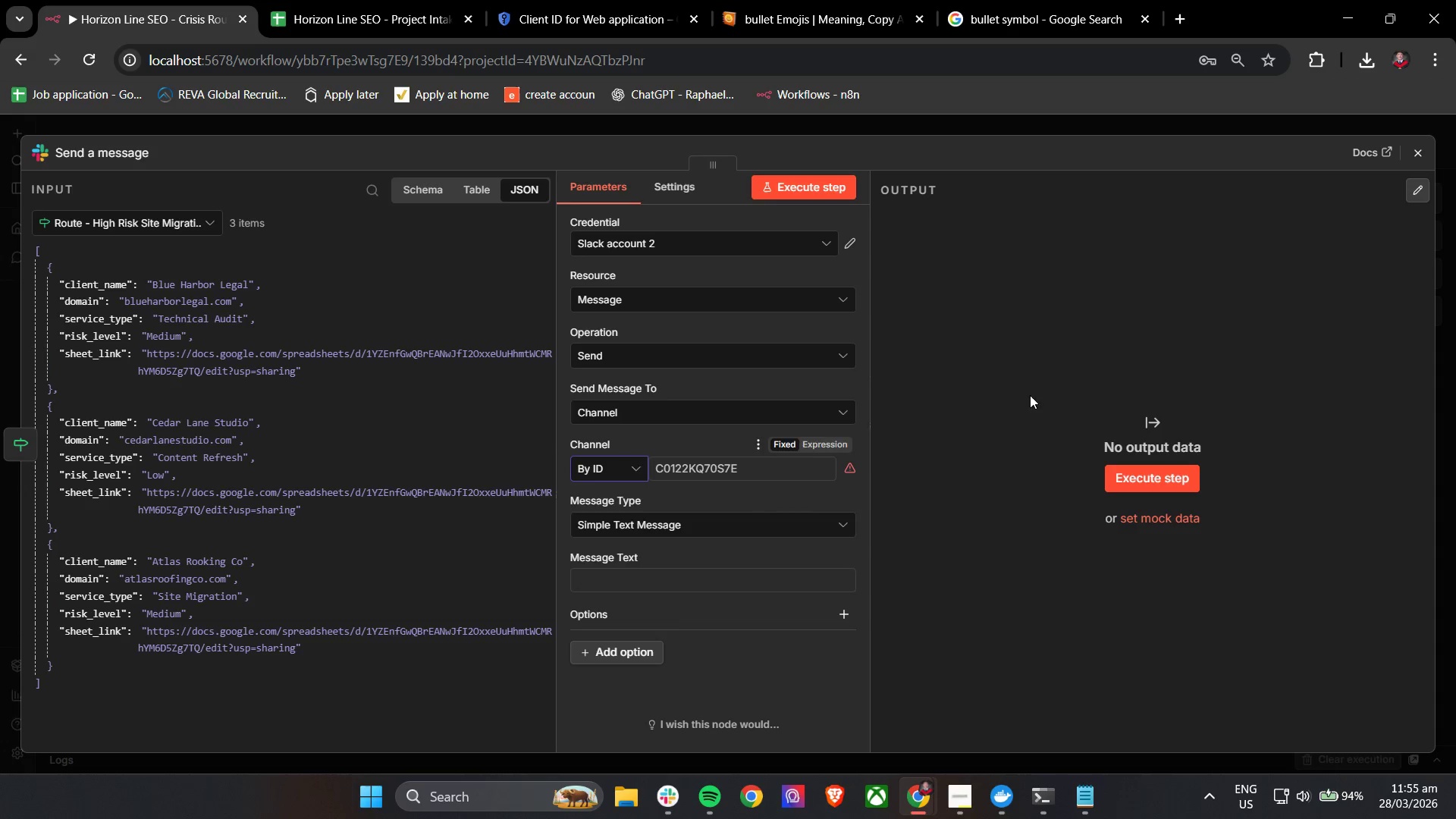 
left_click([1413, 149])
 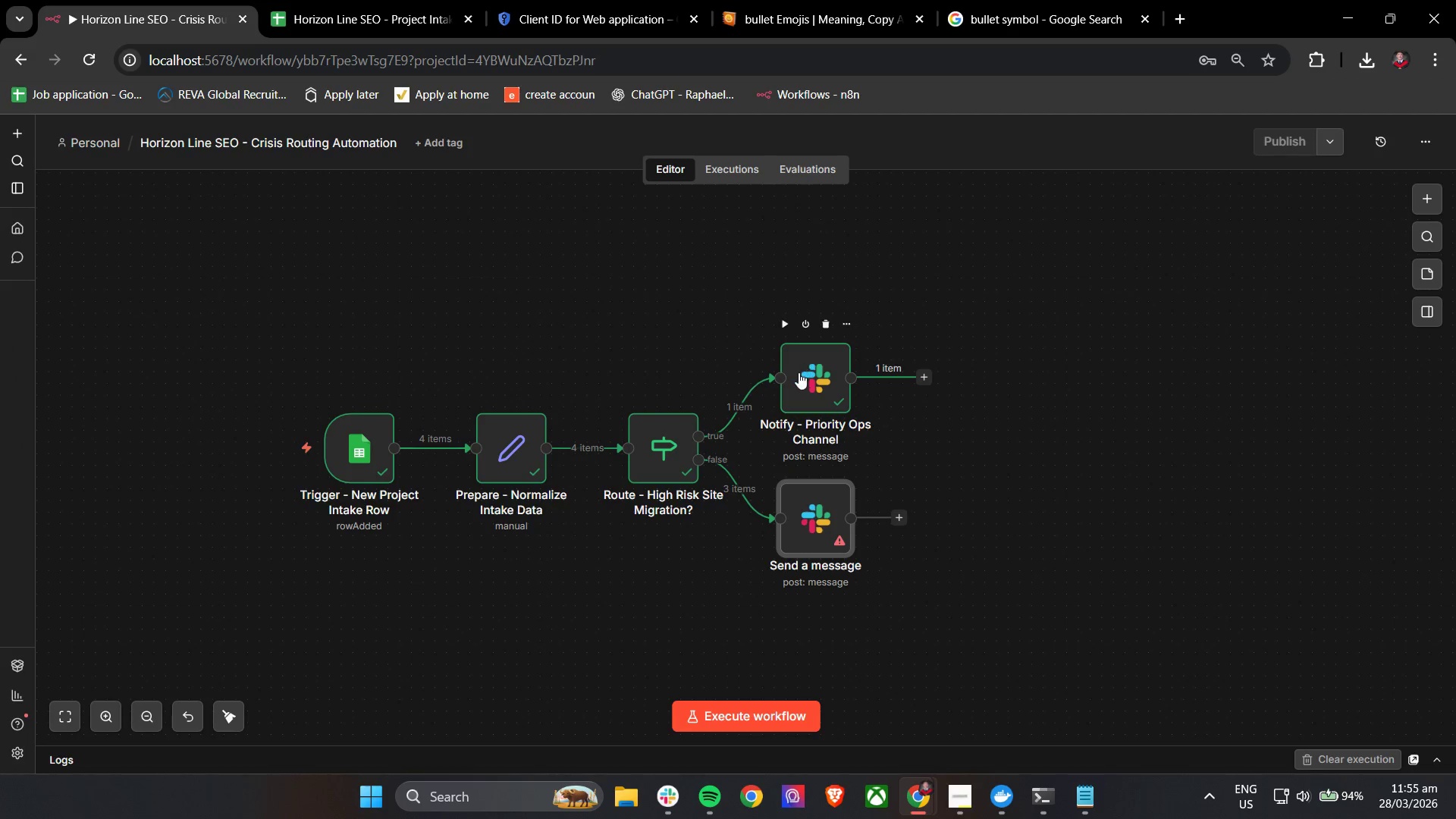 
double_click([799, 372])
 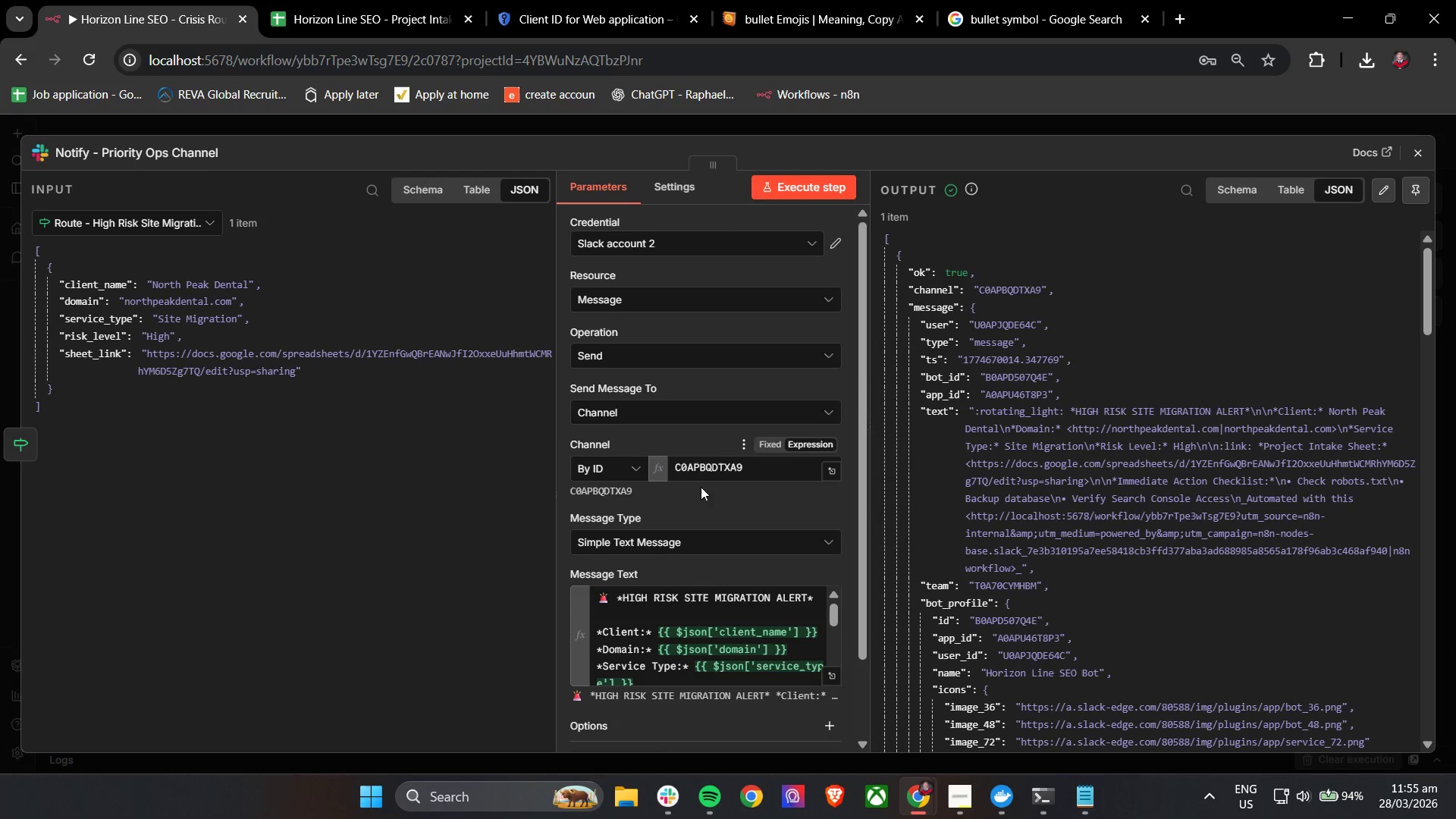 
left_click_drag(start_coordinate=[758, 465], to_coordinate=[657, 467])
 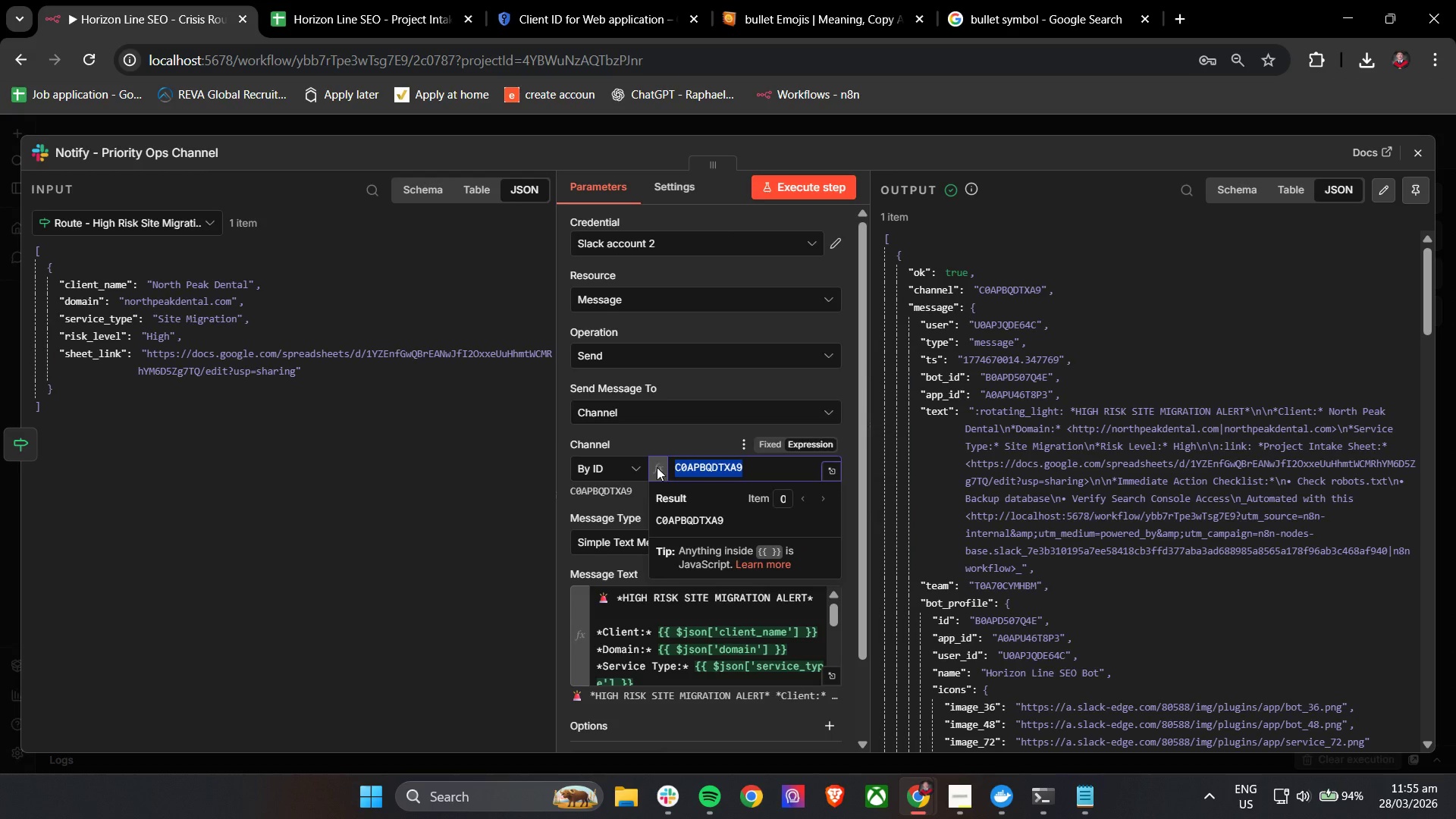 
key(Control+C)
 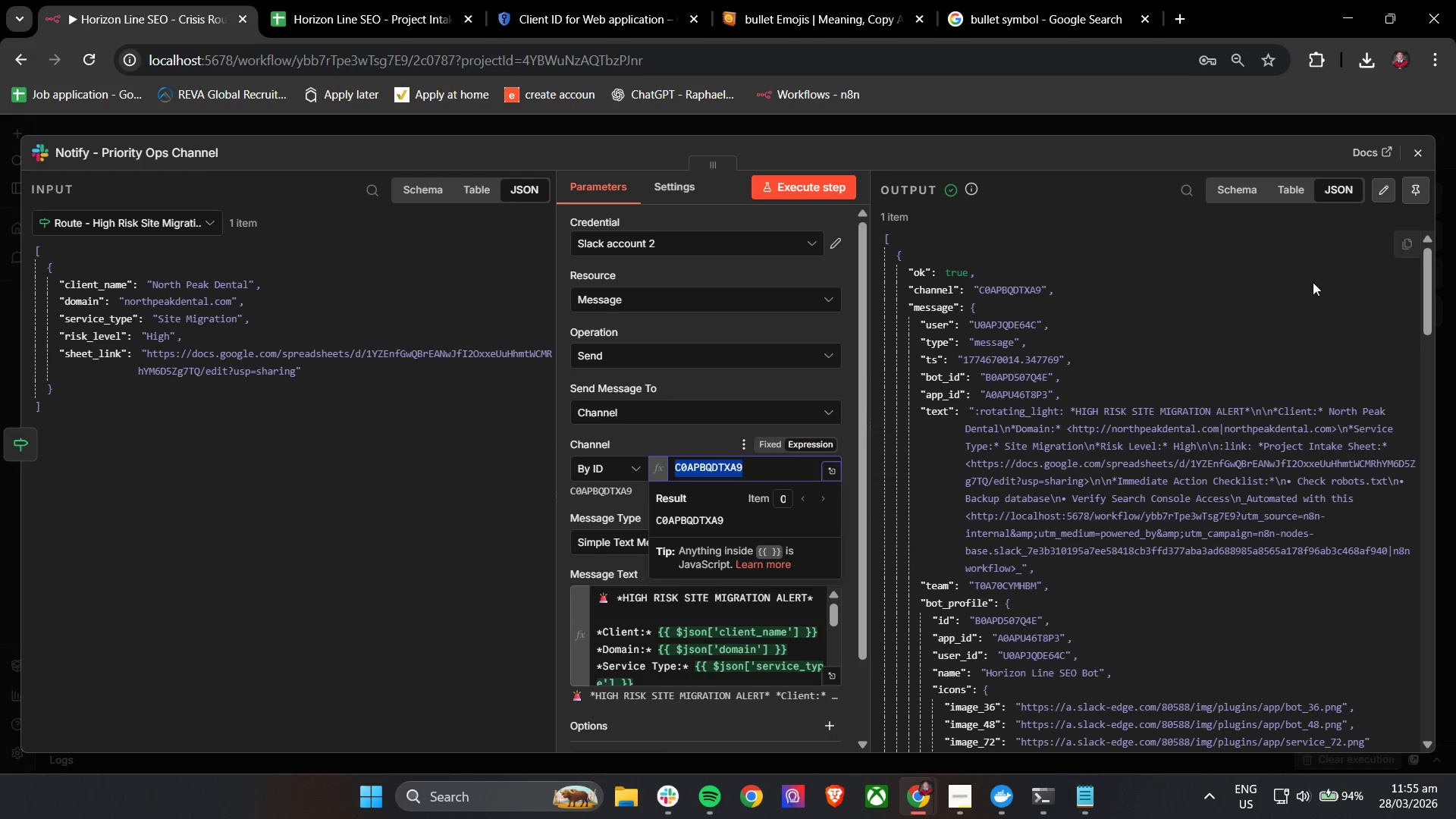 
key(Control+C)
 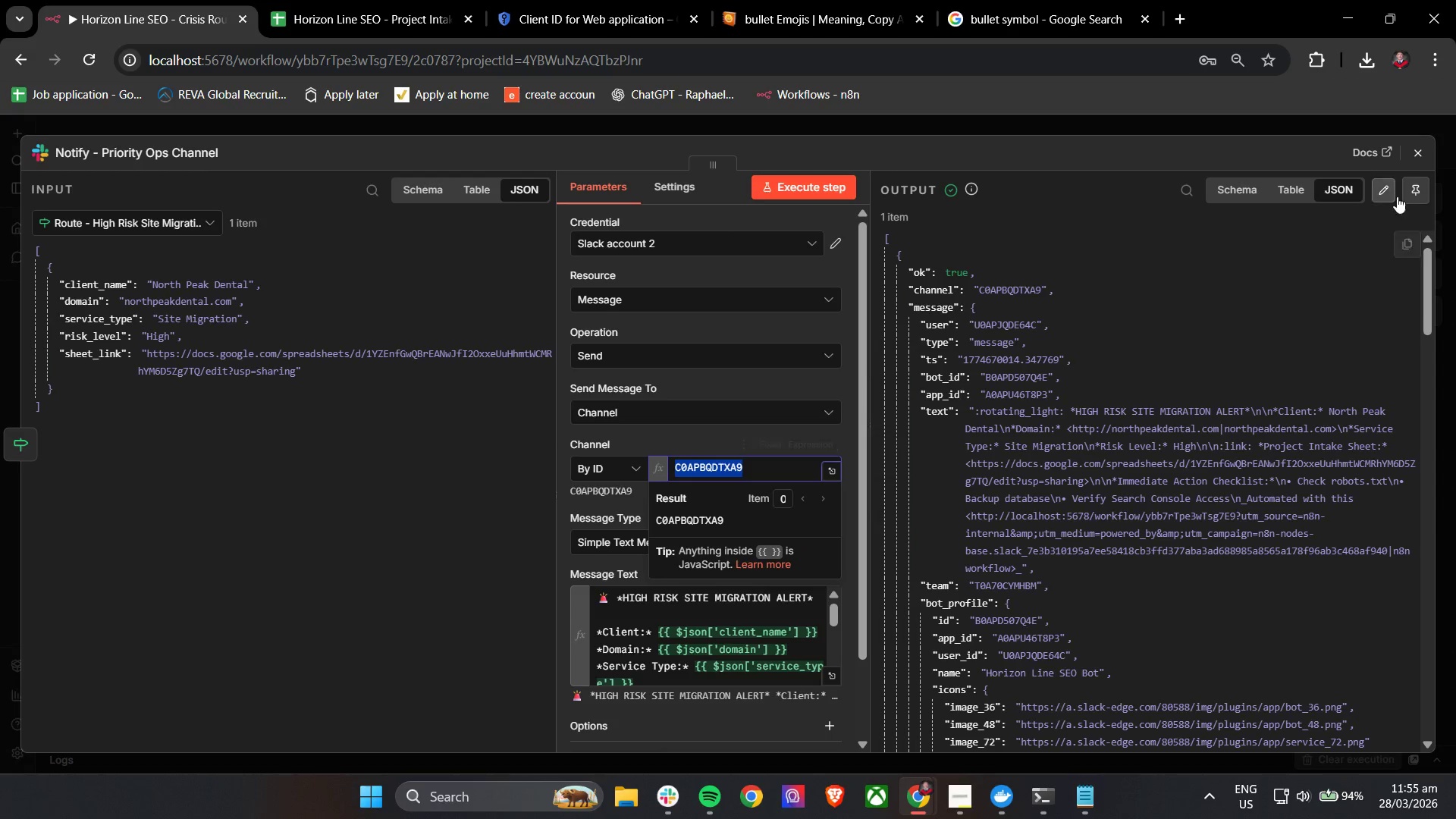 
key(Control+C)
 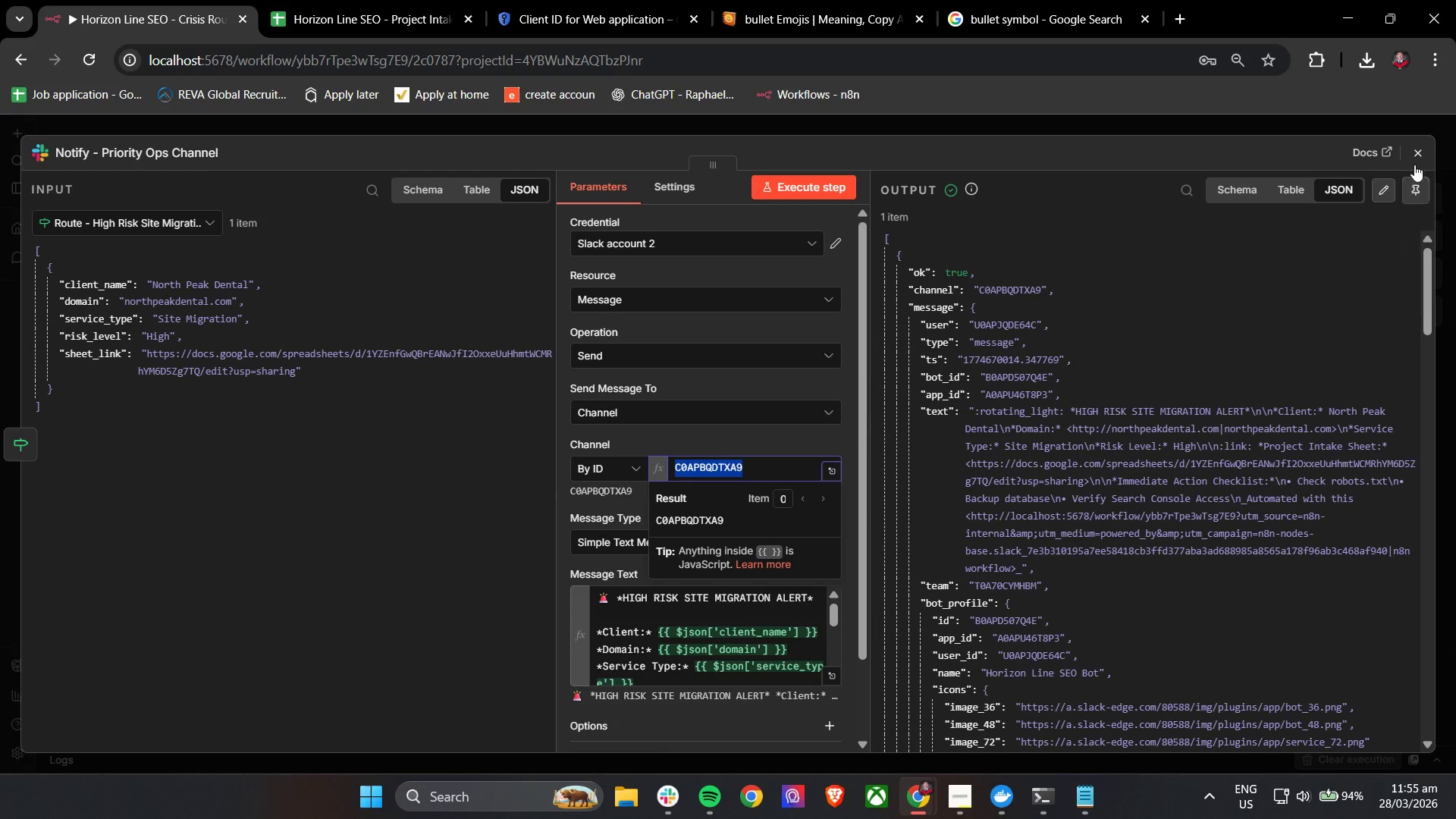 
key(Control+C)
 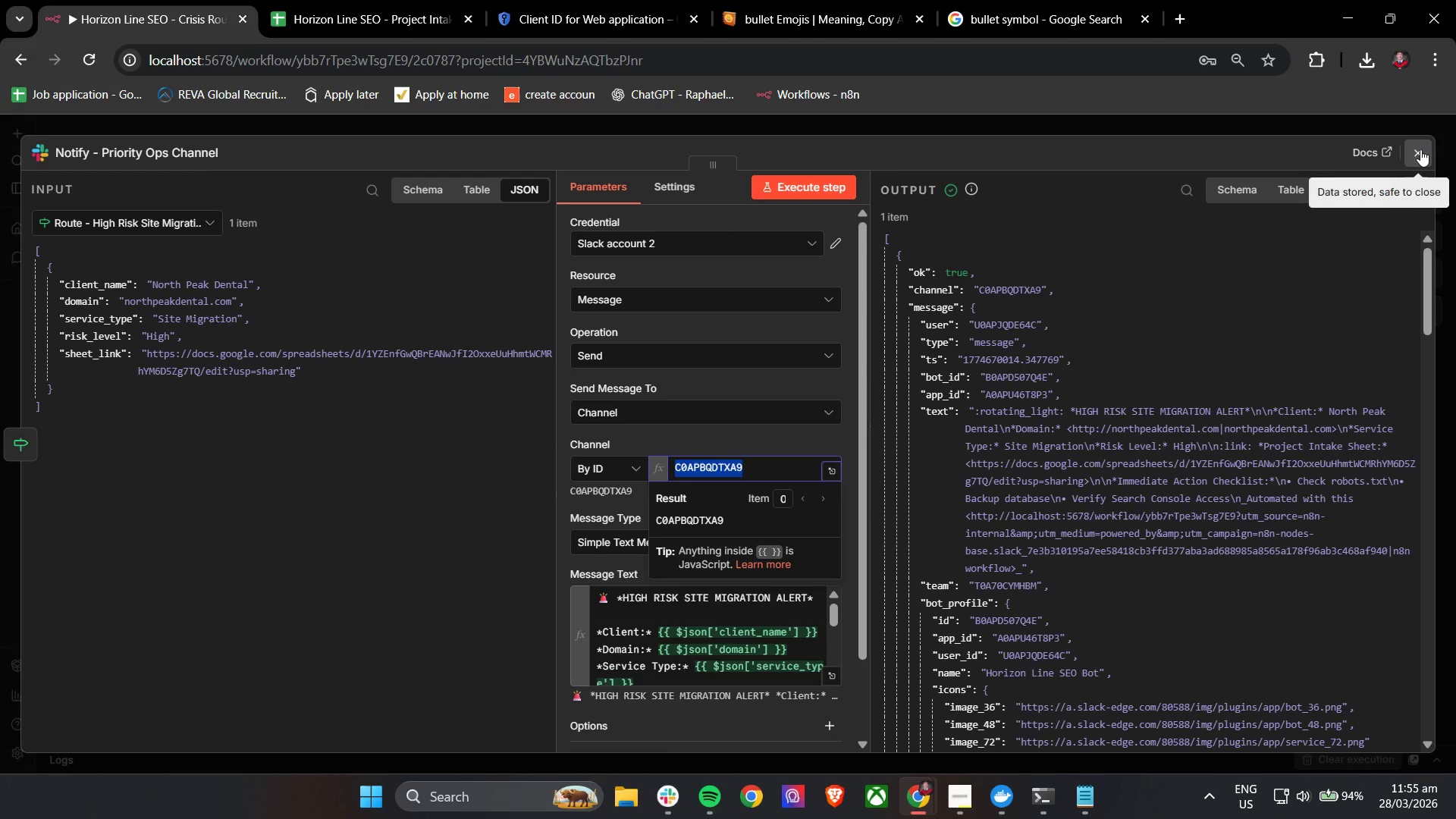 
left_click([1420, 149])
 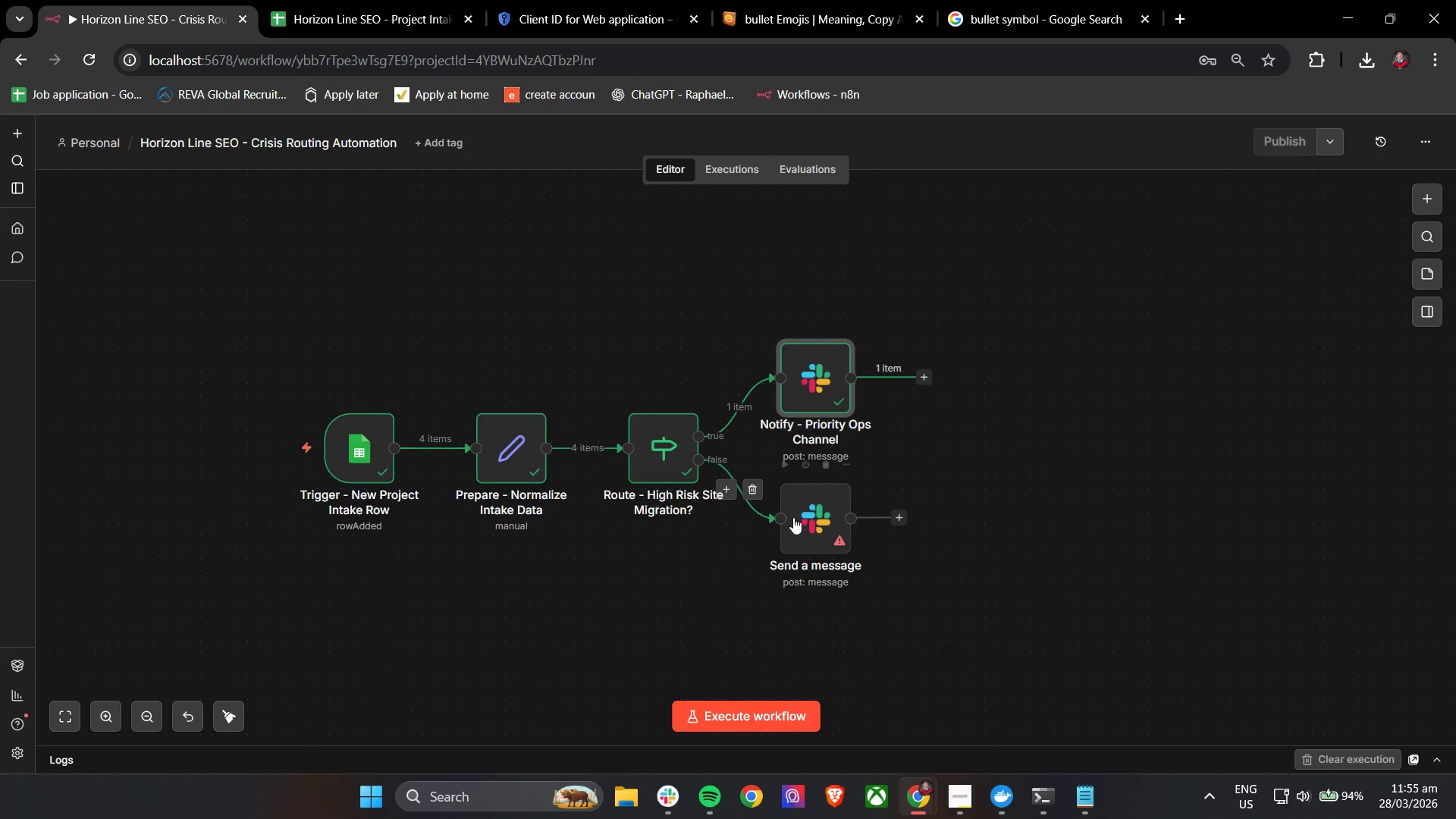 
double_click([811, 517])
 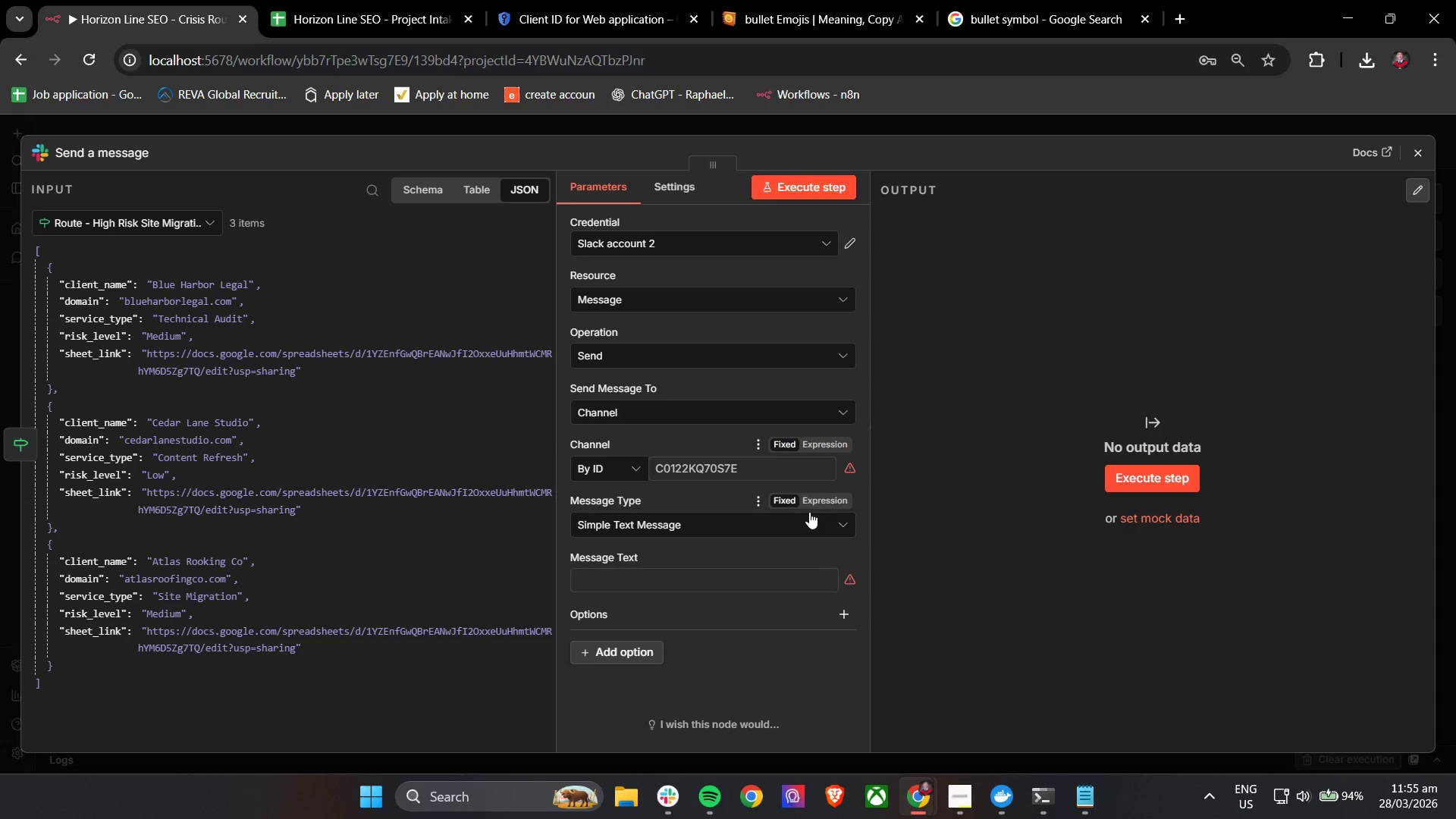 
left_click([814, 502])
 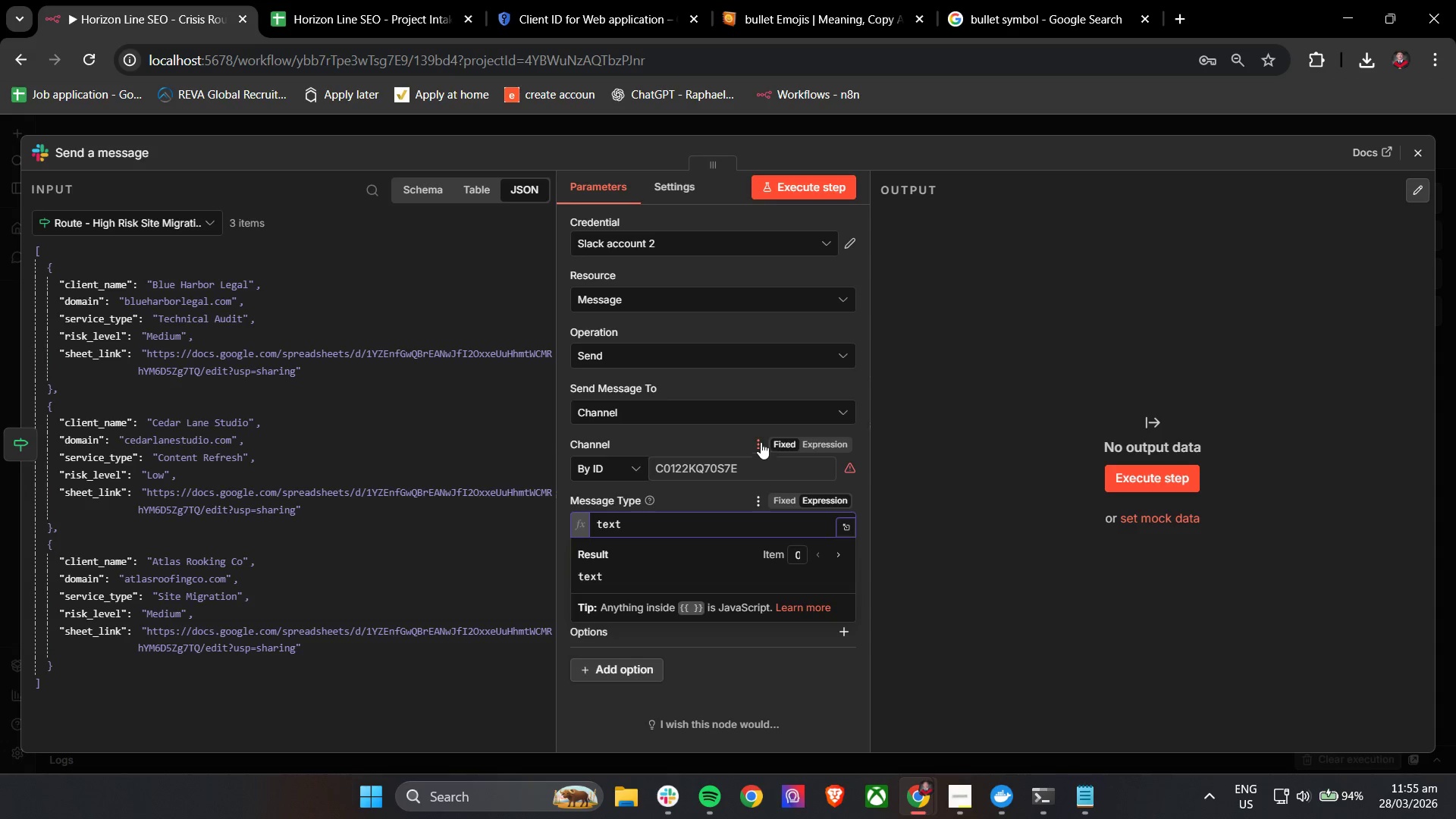 
left_click([815, 444])
 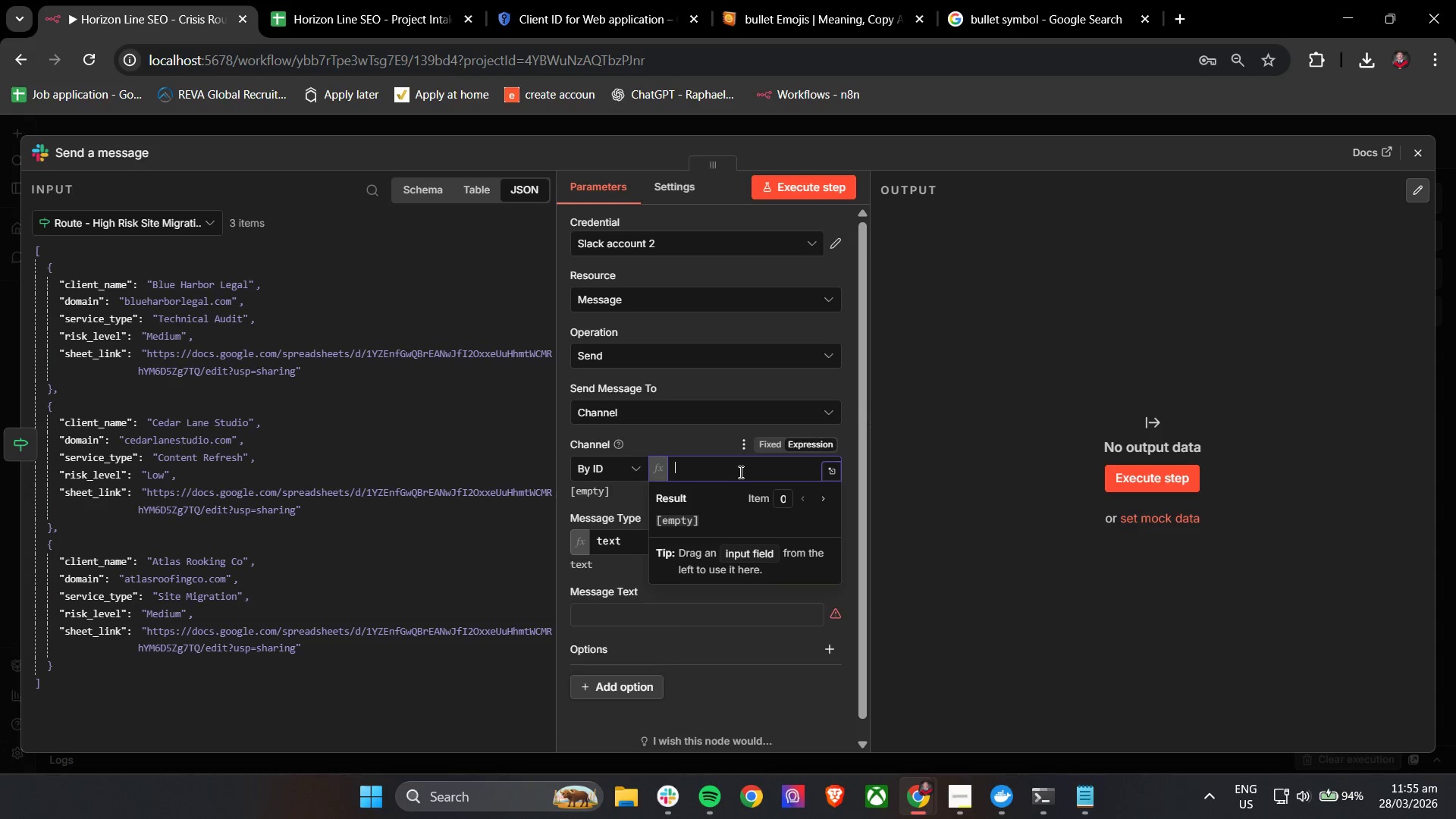 
key(Control+V)
 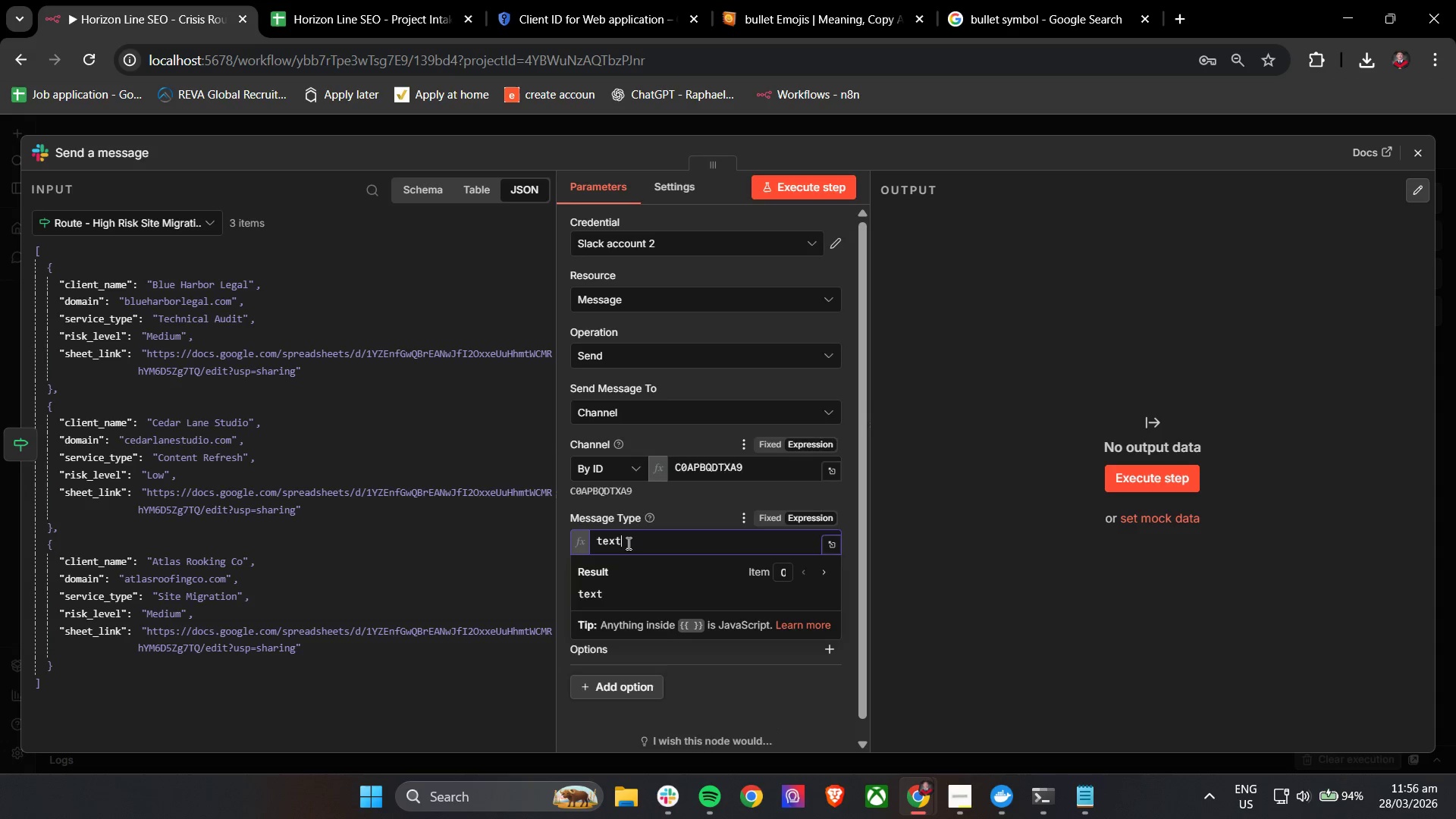 
left_click_drag(start_coordinate=[655, 538], to_coordinate=[576, 540])
 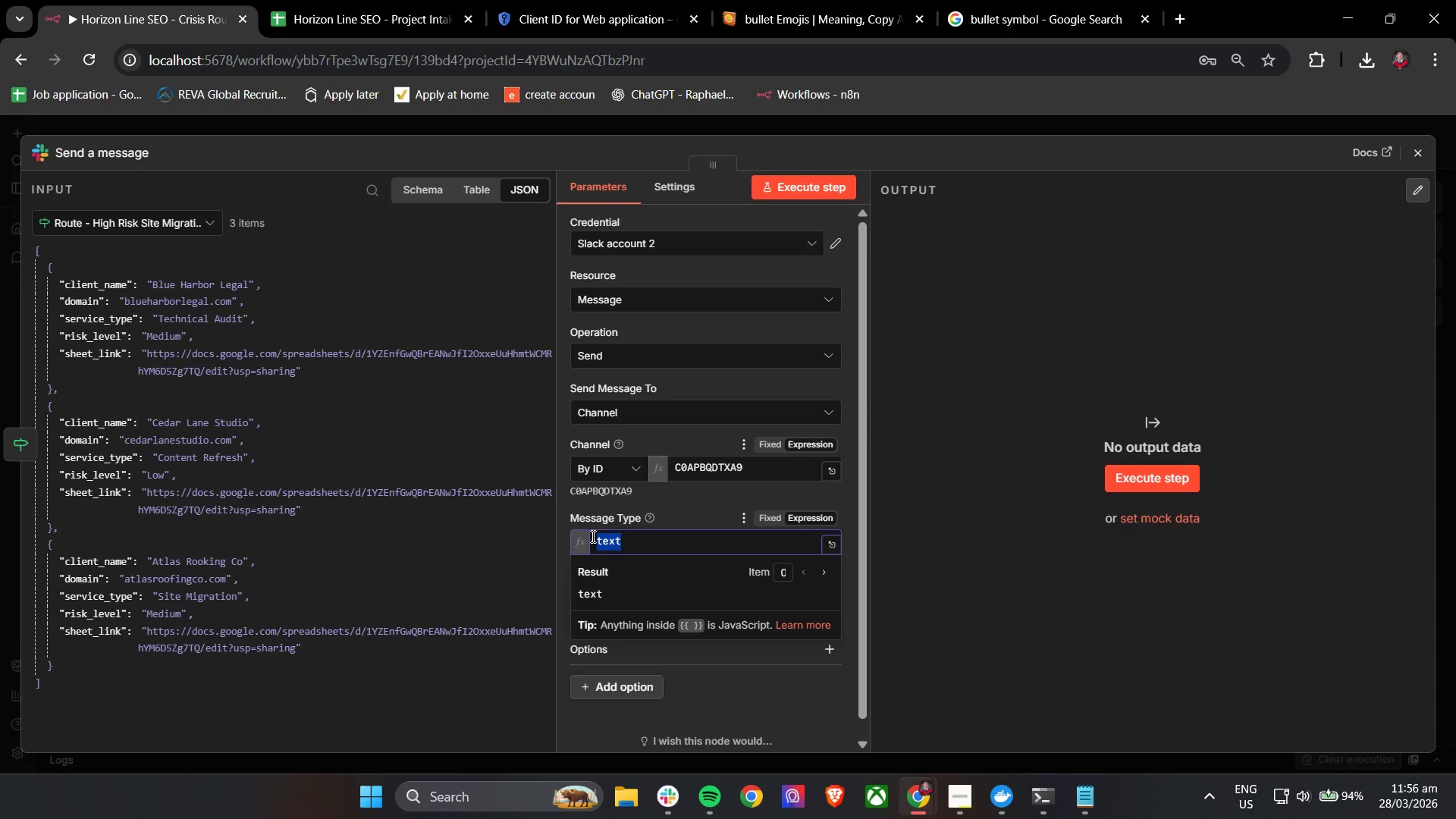 
key(Backspace)
 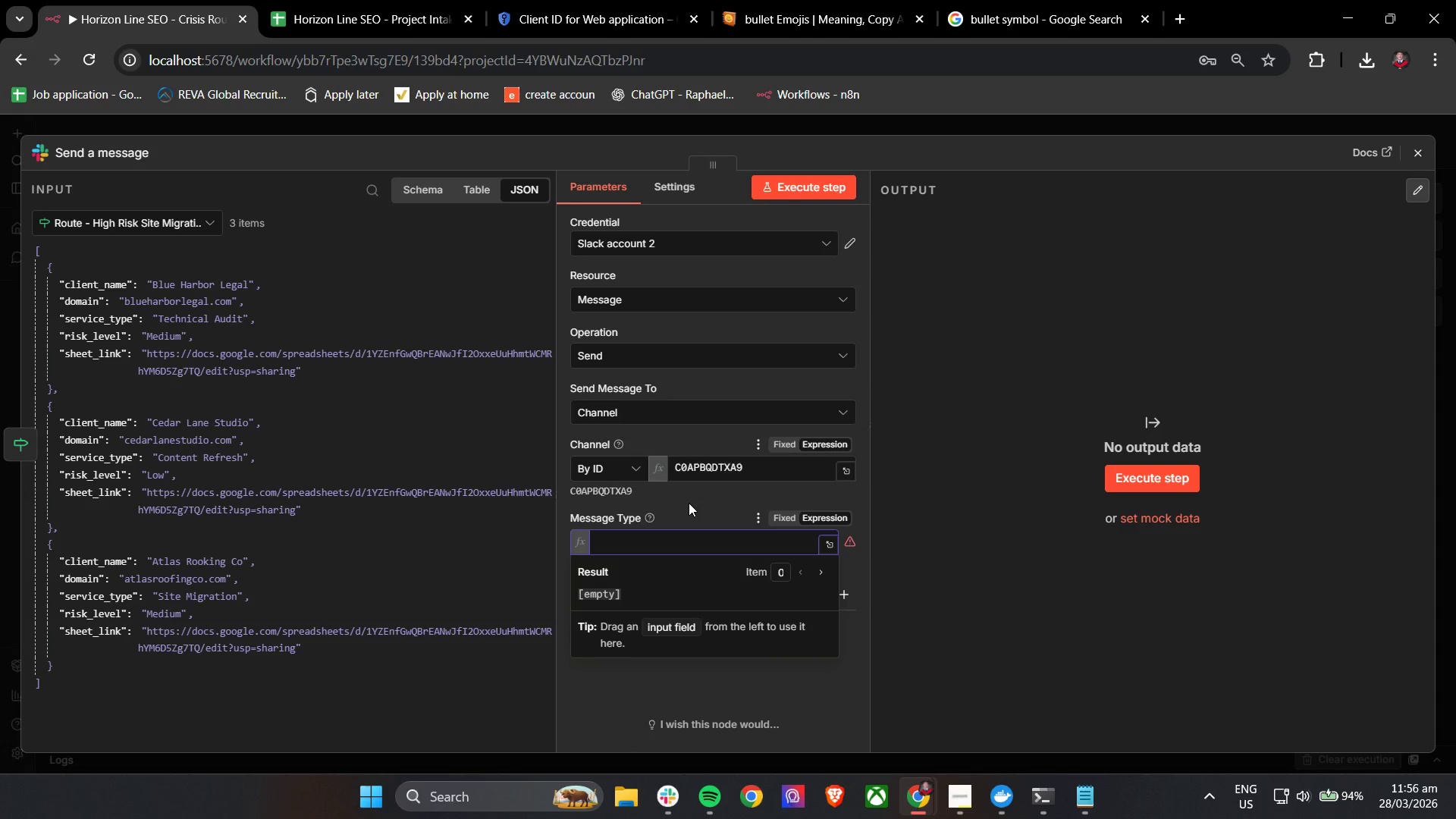 
wait(5.16)
 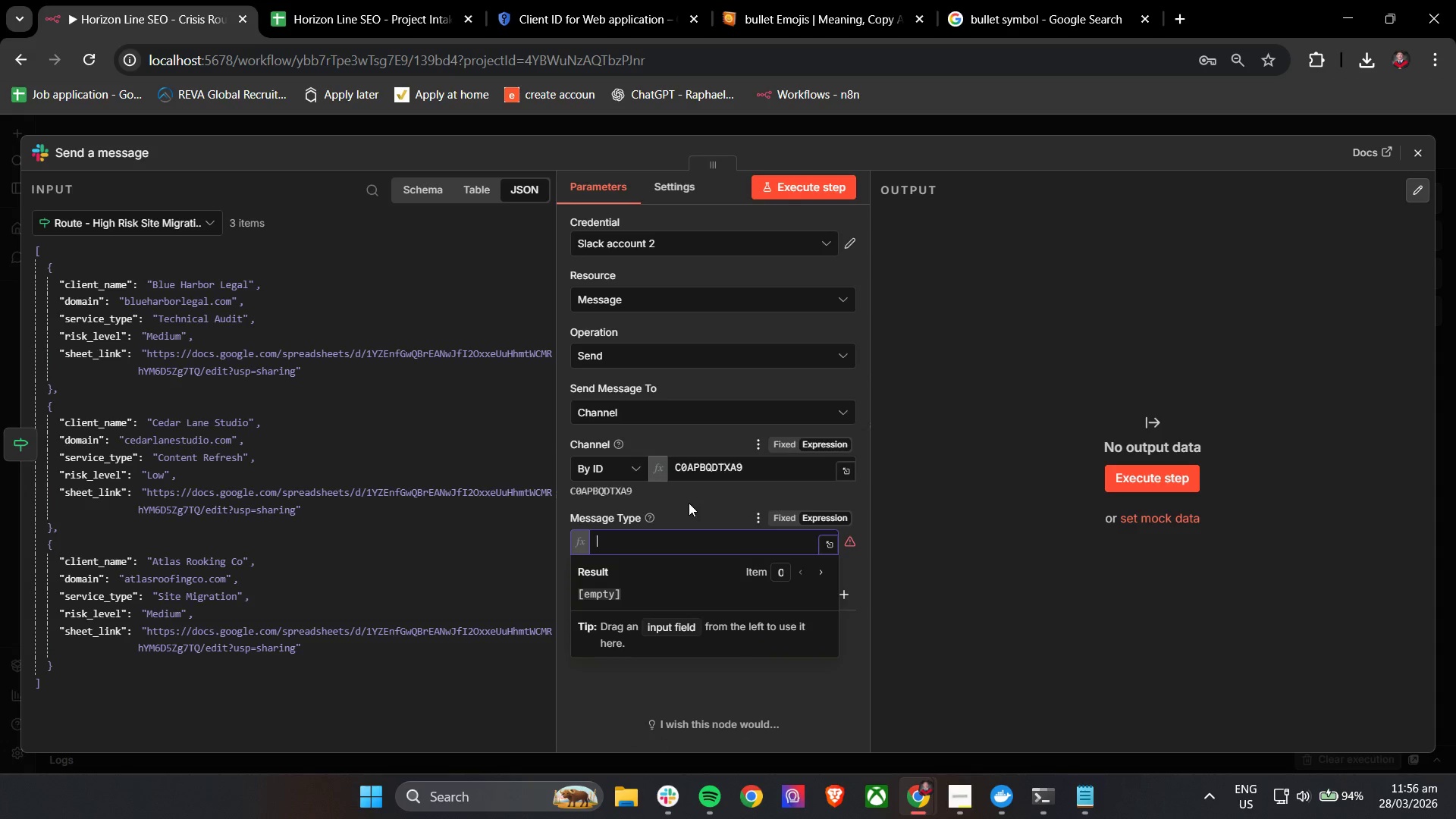 
left_click([680, 441])
 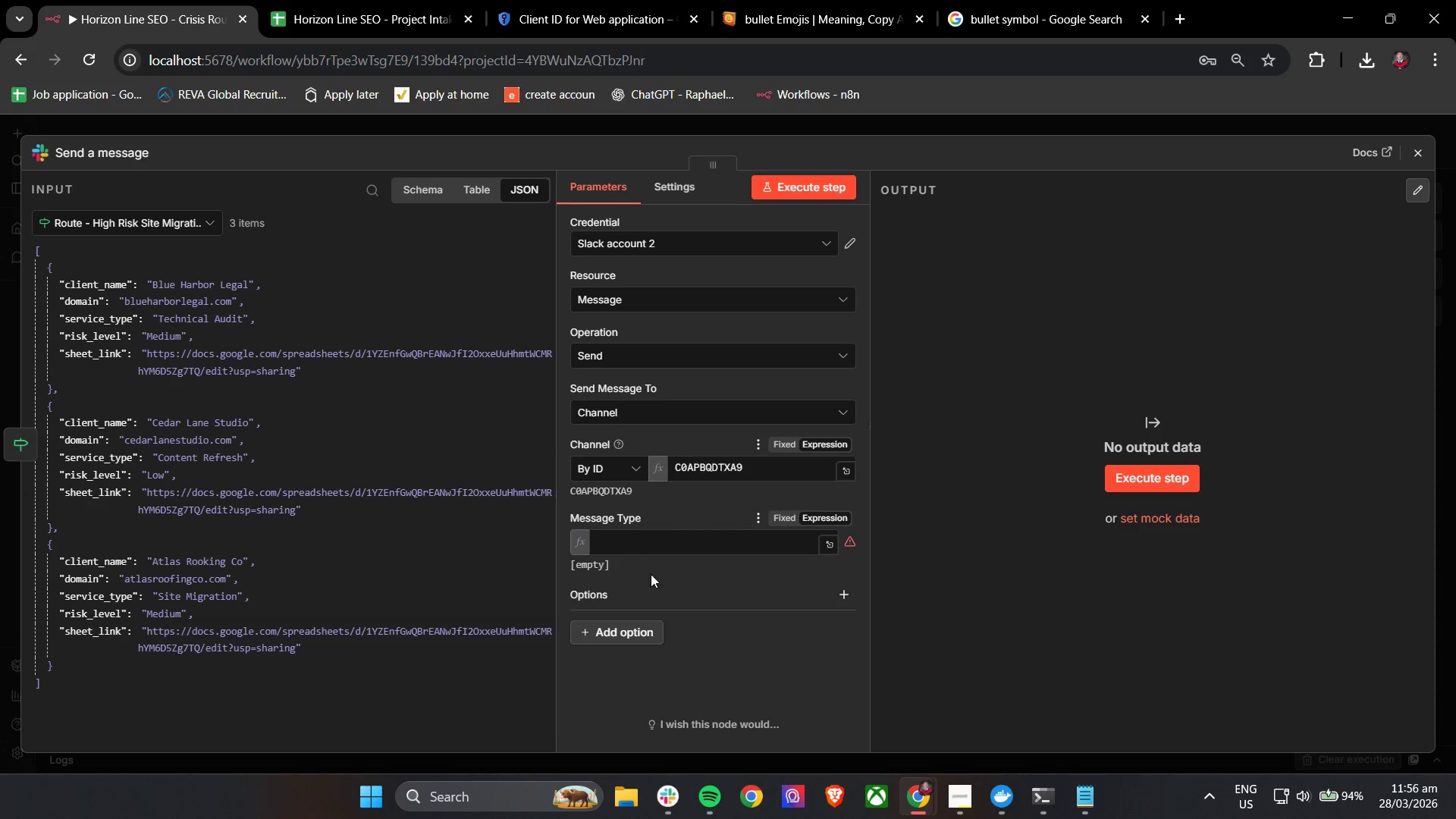 
wait(9.02)
 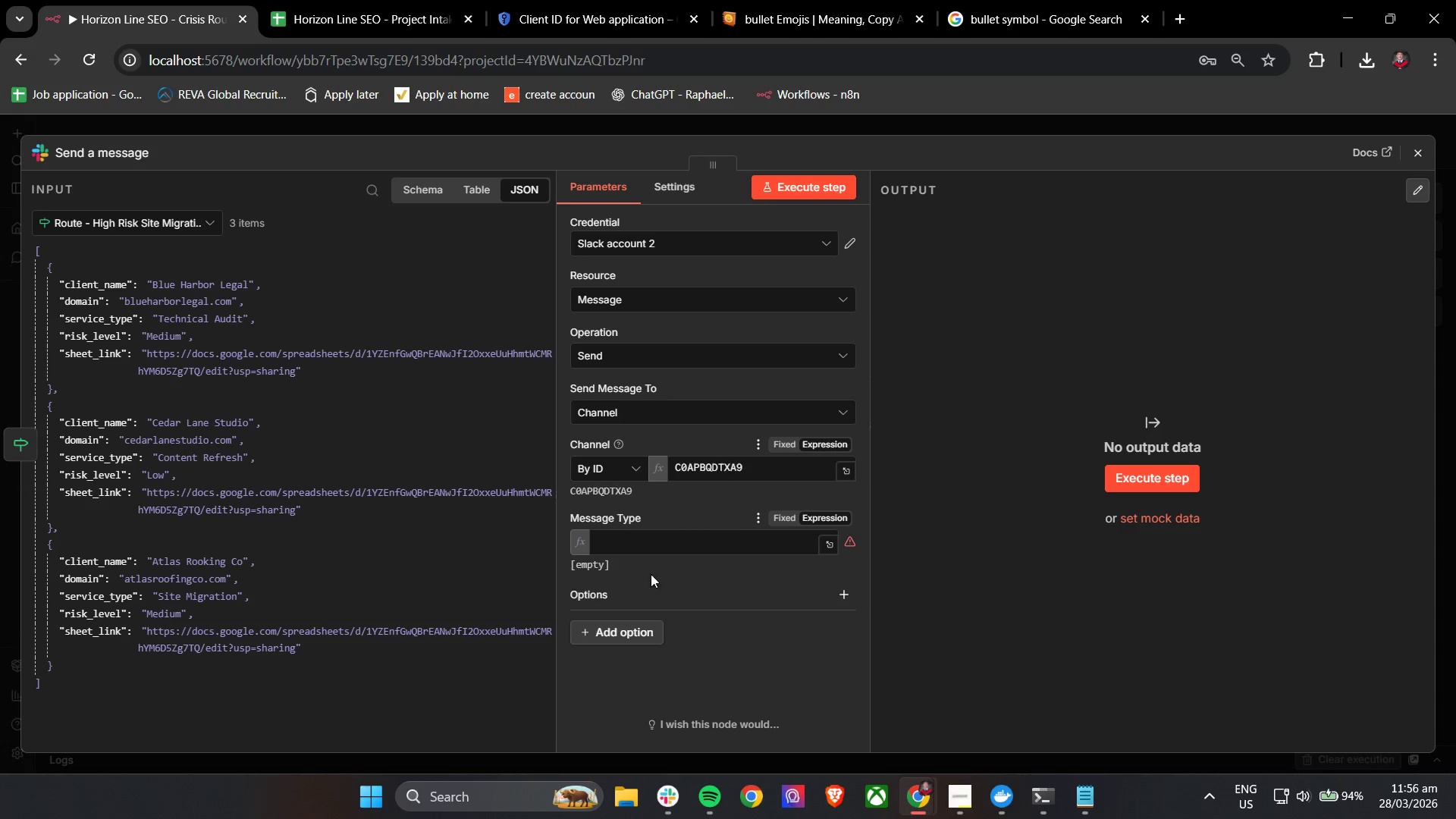 
left_click([967, 797])